 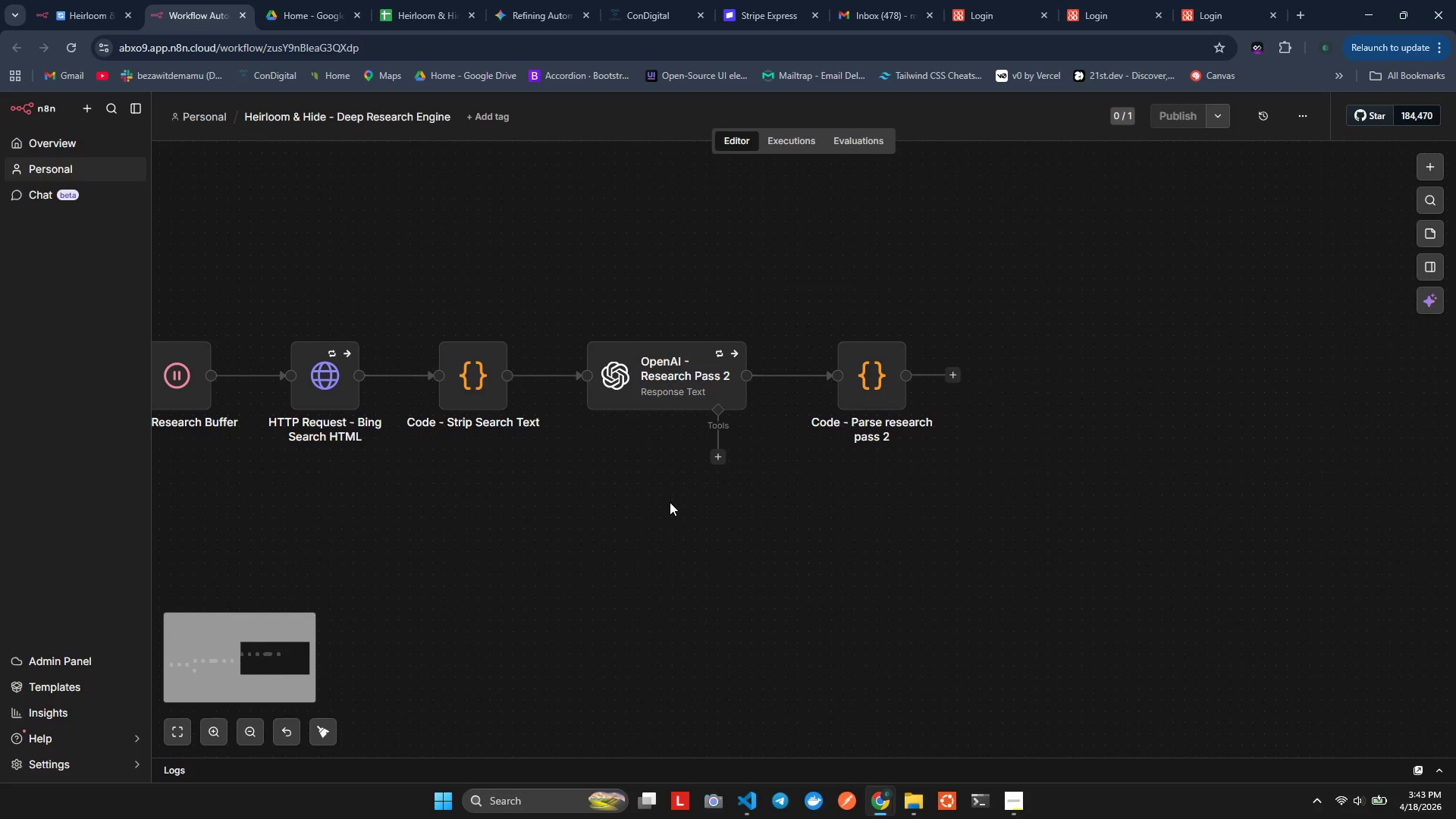 
hold_key(key=ShiftLeft, duration=0.64)
 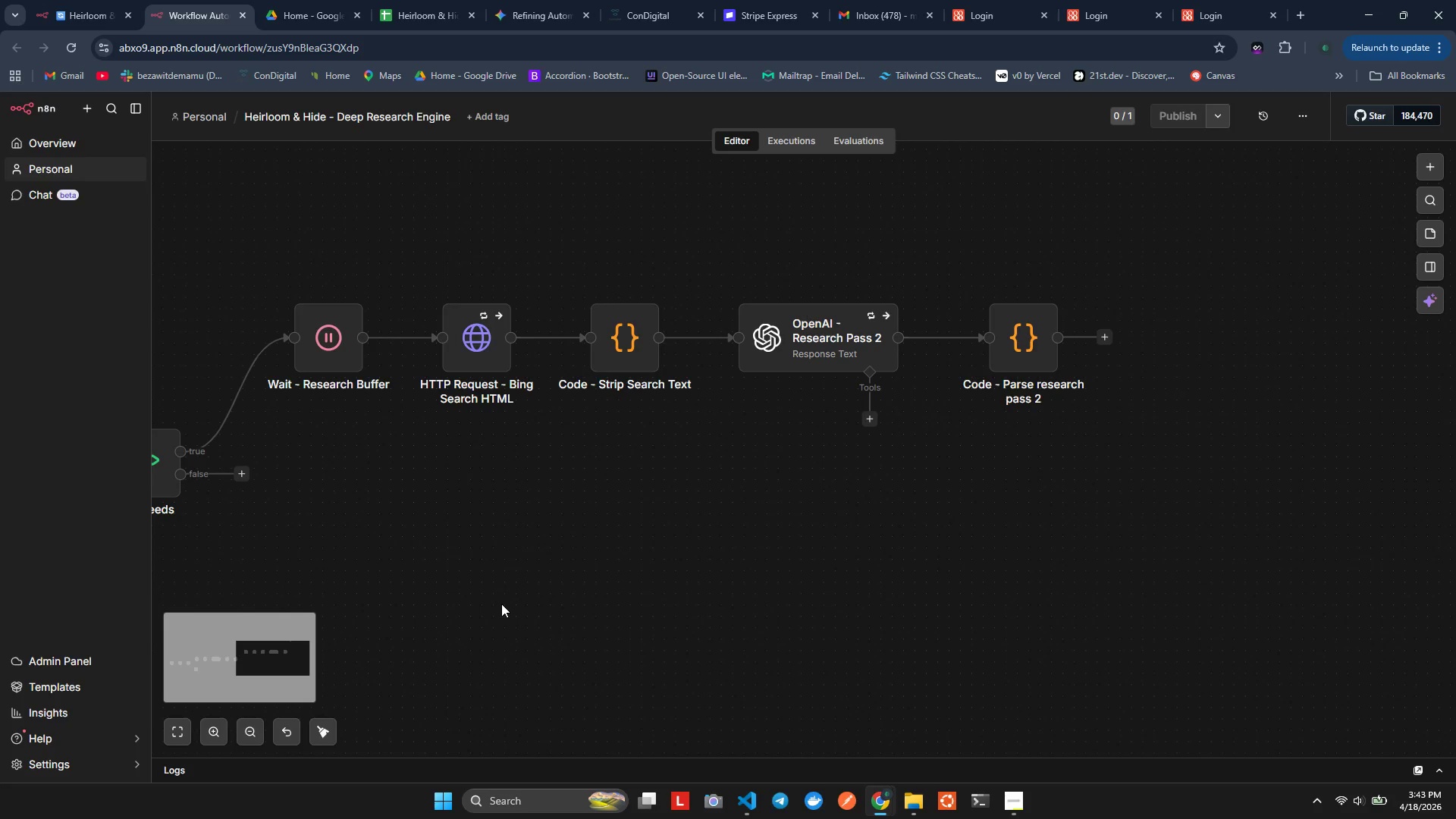 
key(Shift+ShiftLeft)
 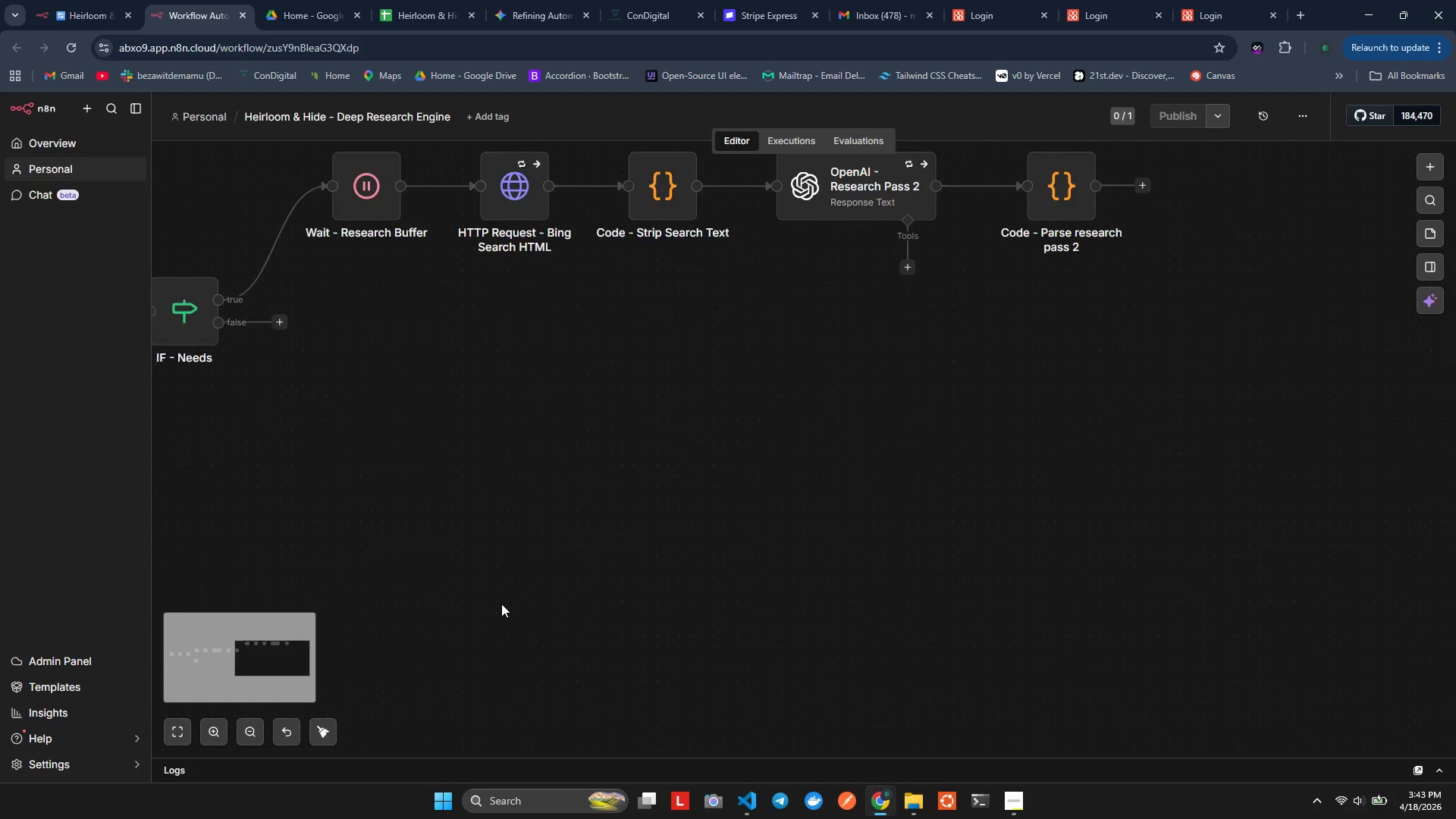 
hold_key(key=ShiftLeft, duration=0.5)
hold_key(key=ShiftLeft, duration=0.45)
scroll: coordinate [500, 604], scroll_direction: up, amount: 7.0
 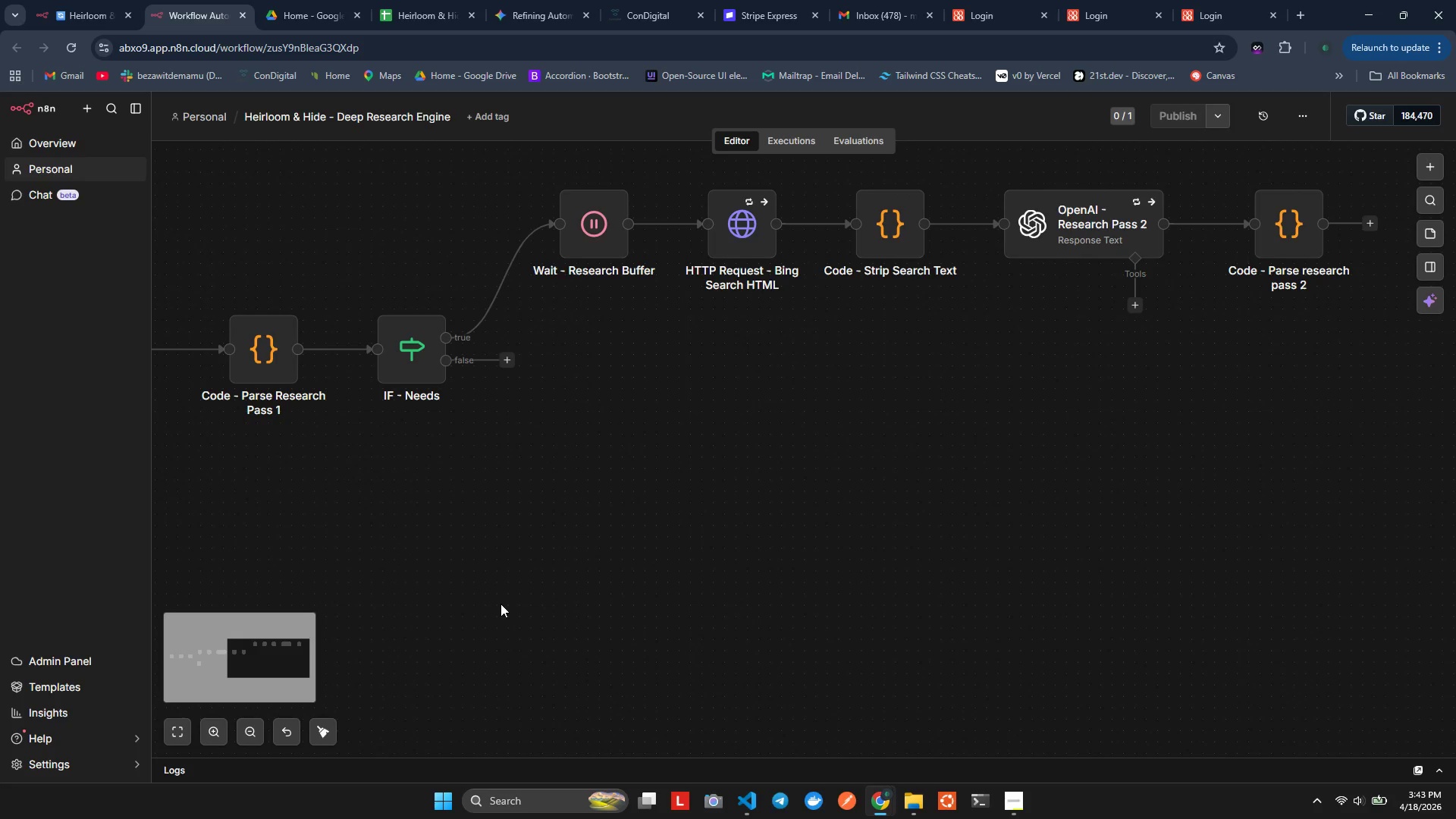 
wait(41.87)
 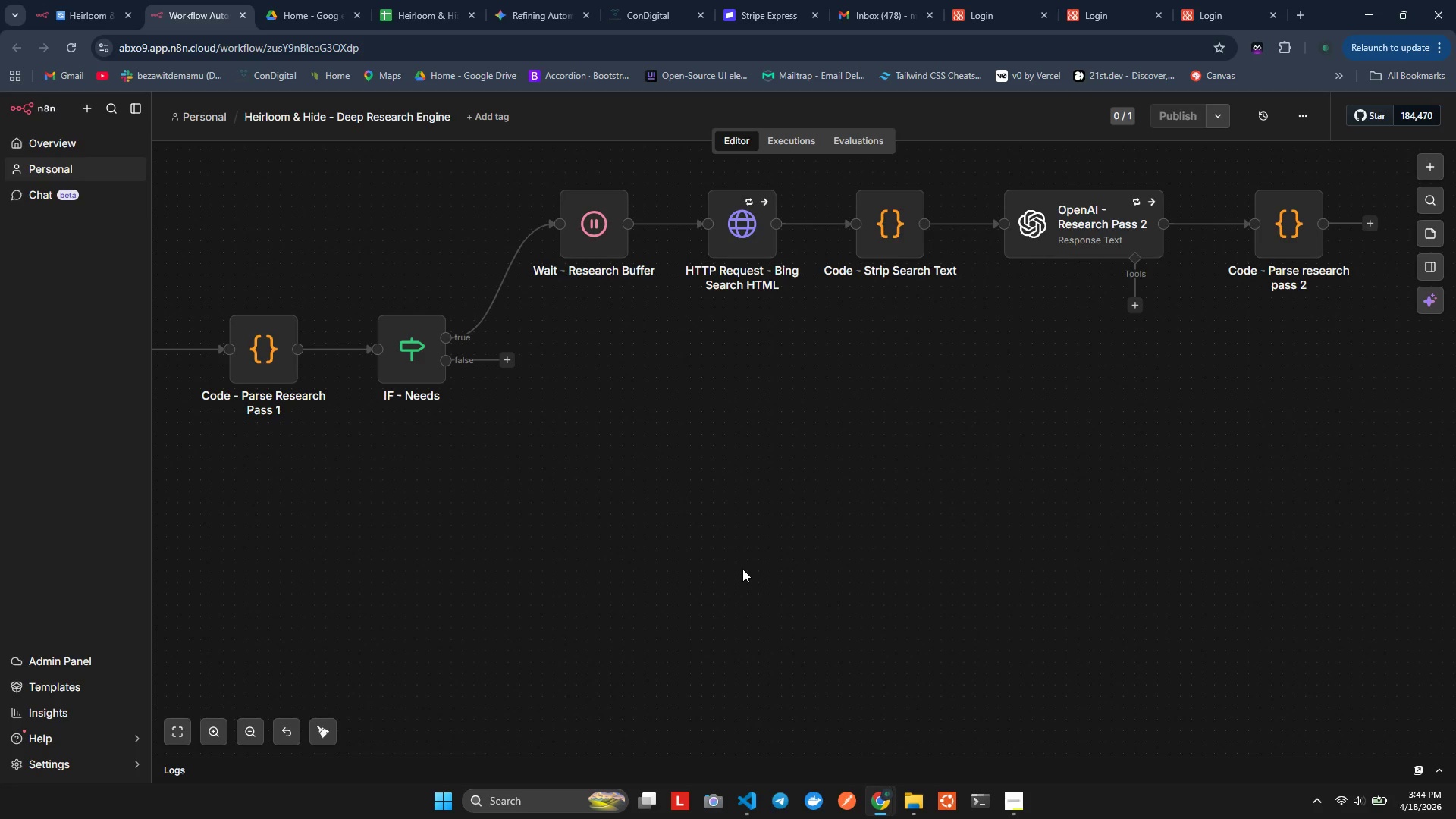 
hold_key(key=ShiftLeft, duration=1.28)
scroll: coordinate [708, 493], scroll_direction: down, amount: 12.0
 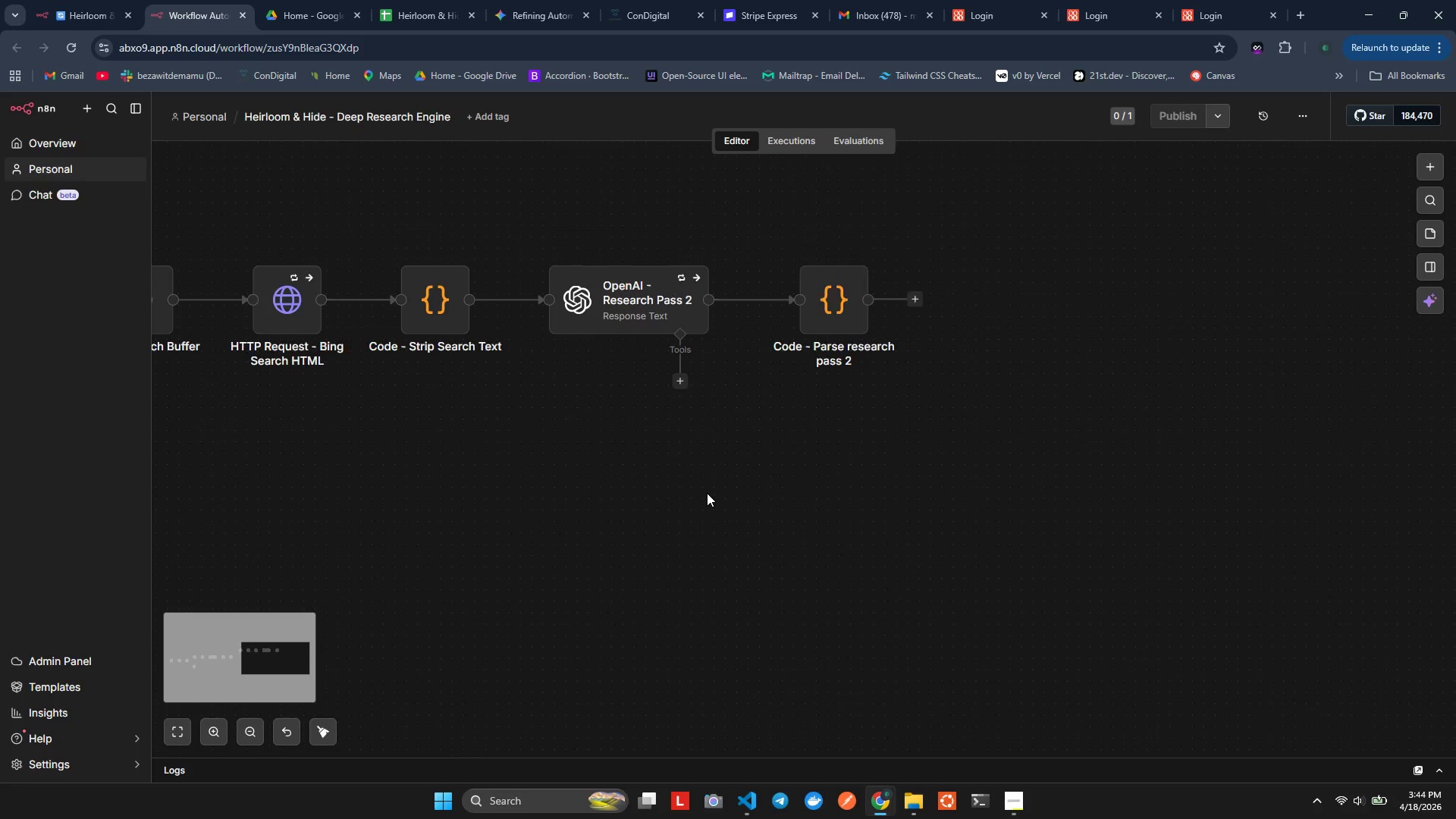 
hold_key(key=ShiftLeft, duration=0.84)
 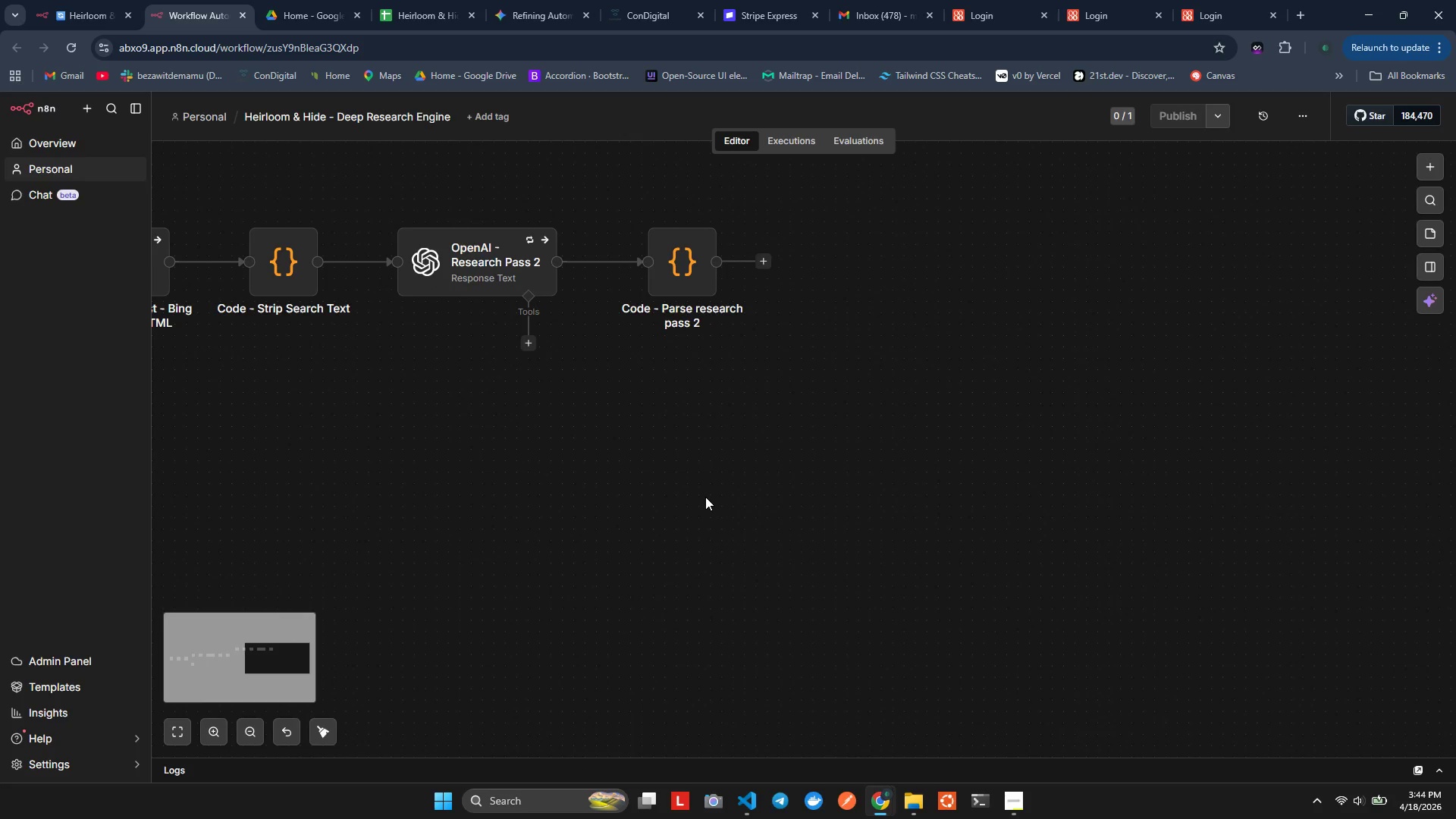 
scroll: coordinate [708, 493], scroll_direction: up, amount: 2.0
 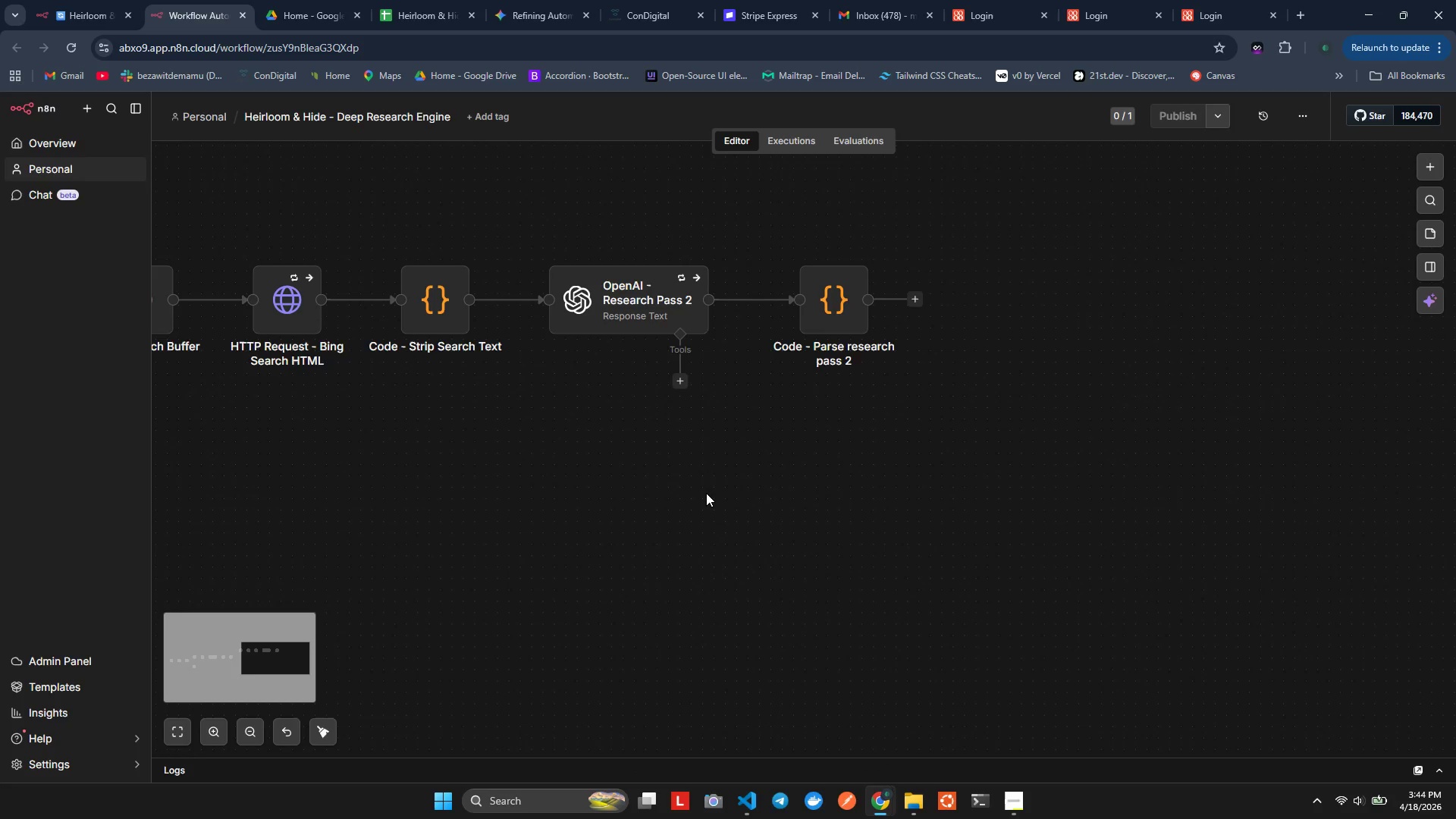 
scroll: coordinate [706, 493], scroll_direction: down, amount: 4.0
 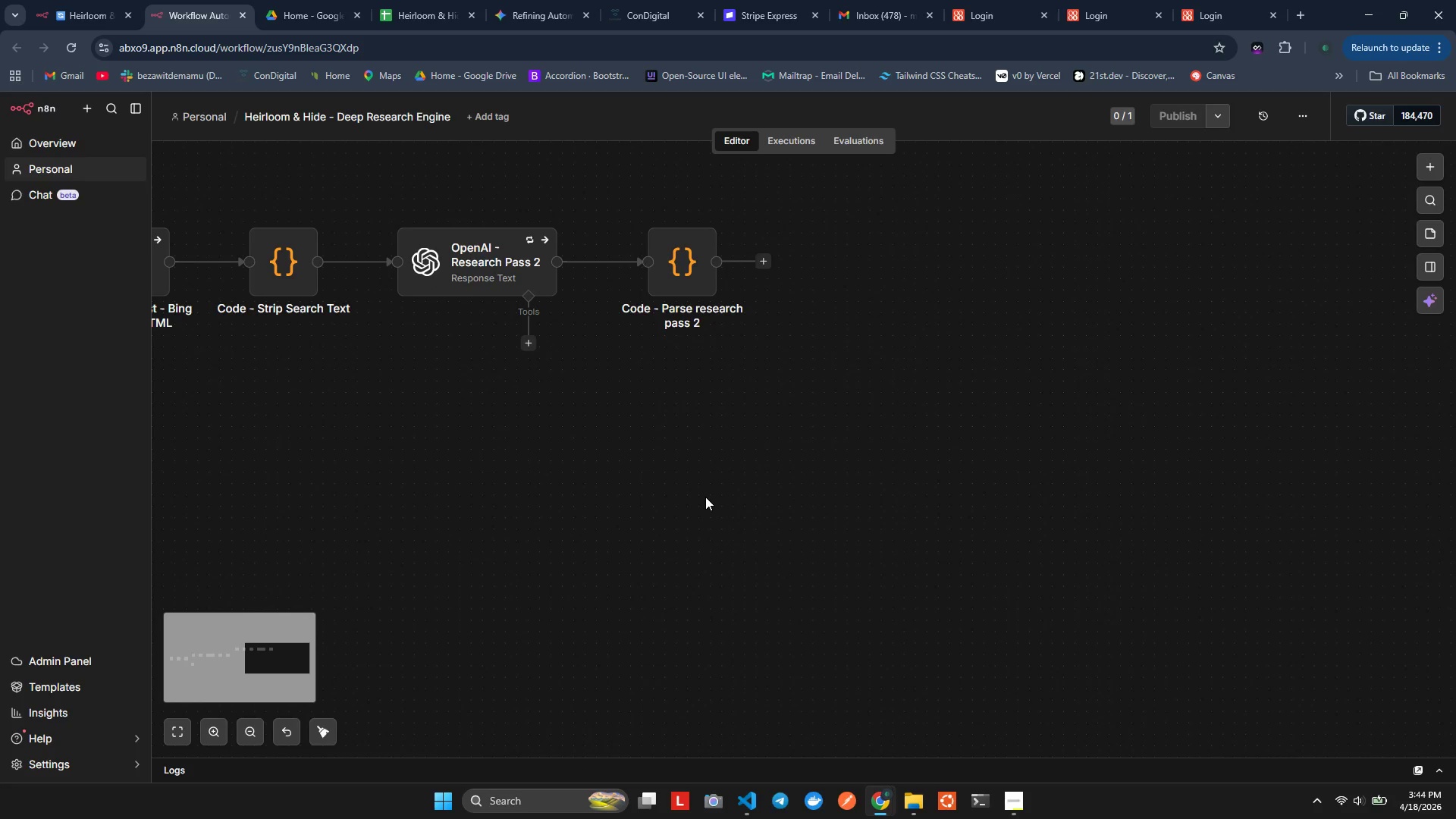 
hold_key(key=ShiftLeft, duration=1.45)
scroll: coordinate [705, 497], scroll_direction: down, amount: 1.0
 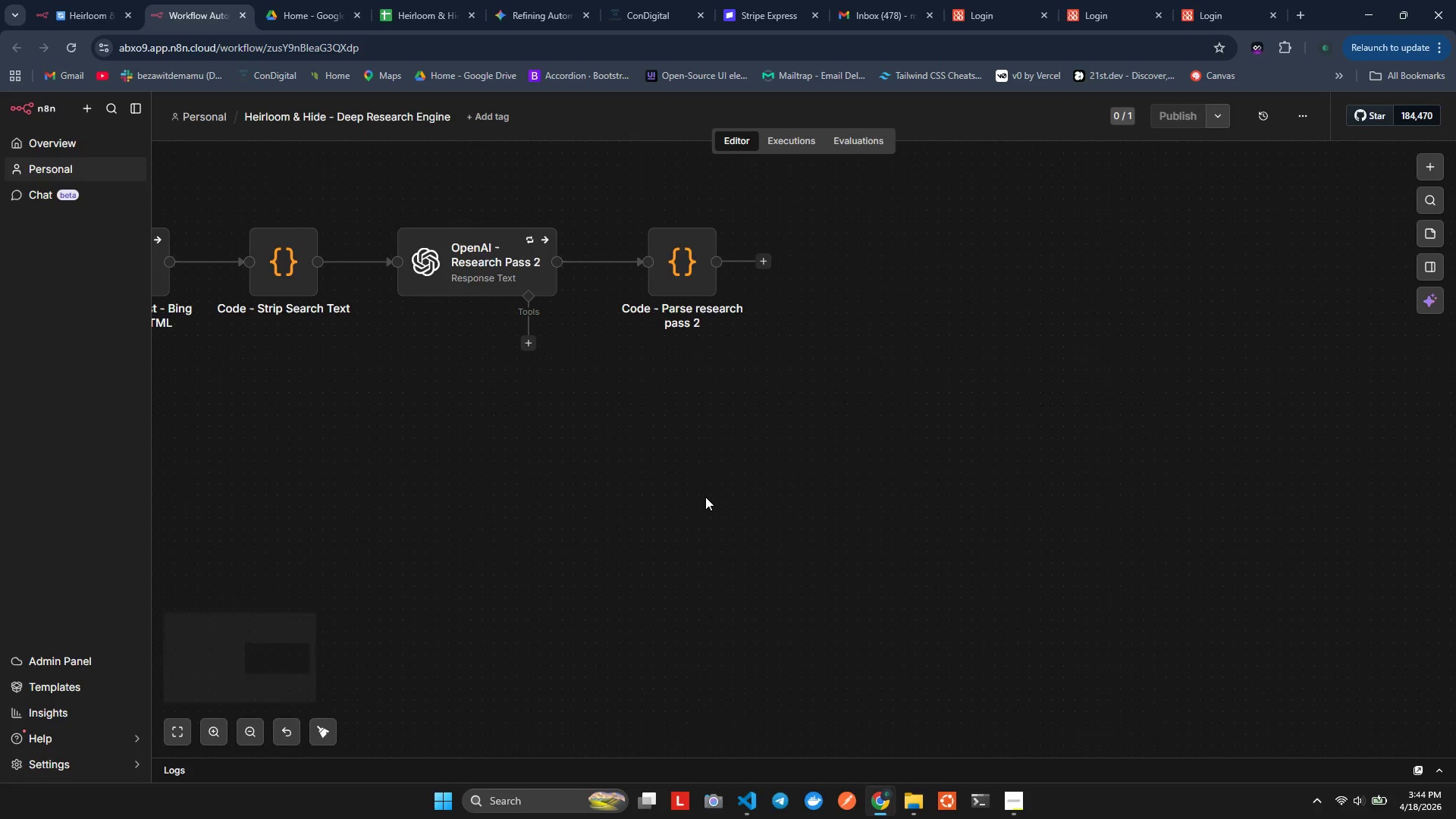 
wait(7.84)
 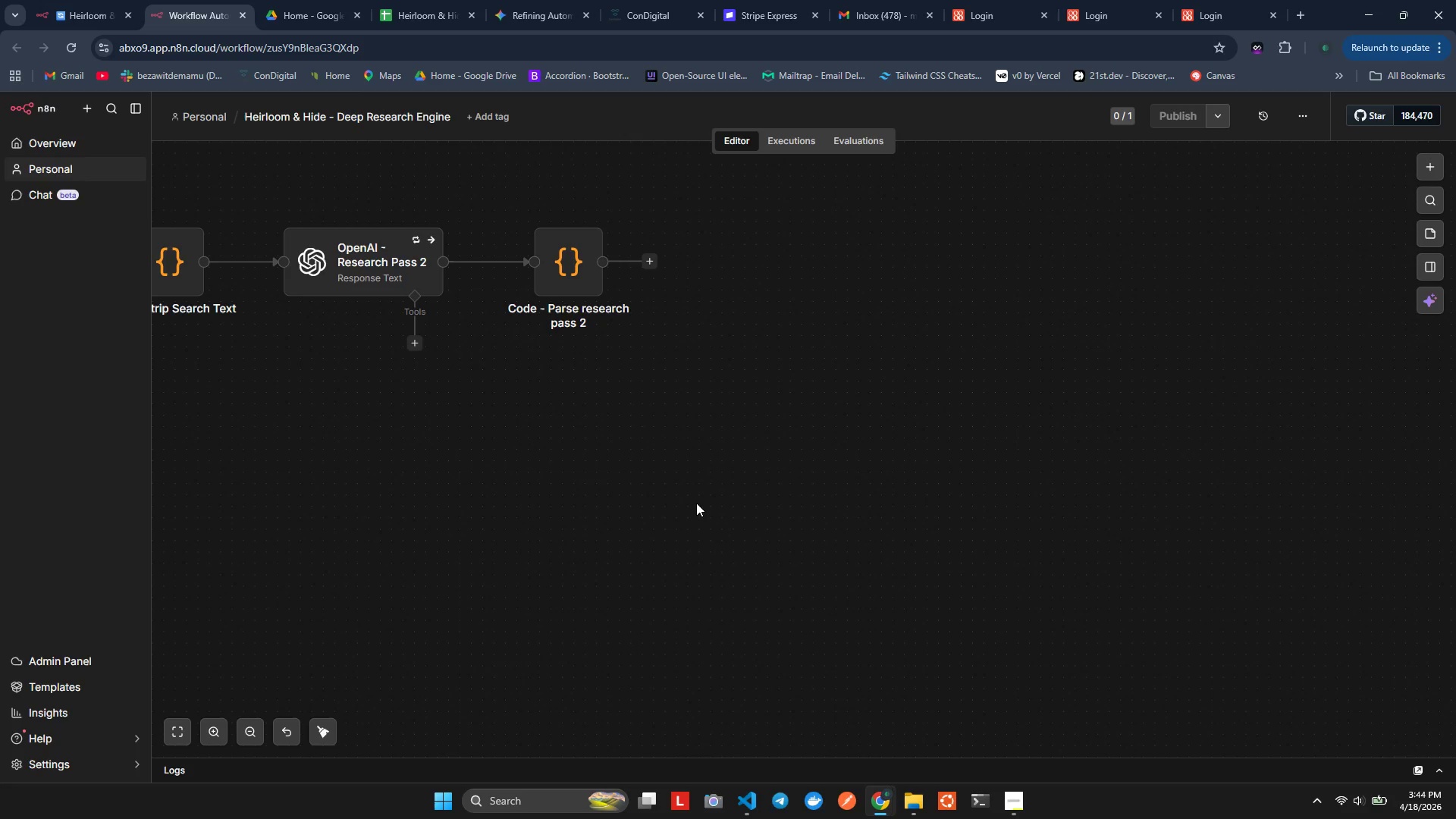 
hold_key(key=ShiftLeft, duration=1.39)
hold_key(key=ShiftLeft, duration=1.34)
scroll: coordinate [676, 505], scroll_direction: up, amount: 7.0
 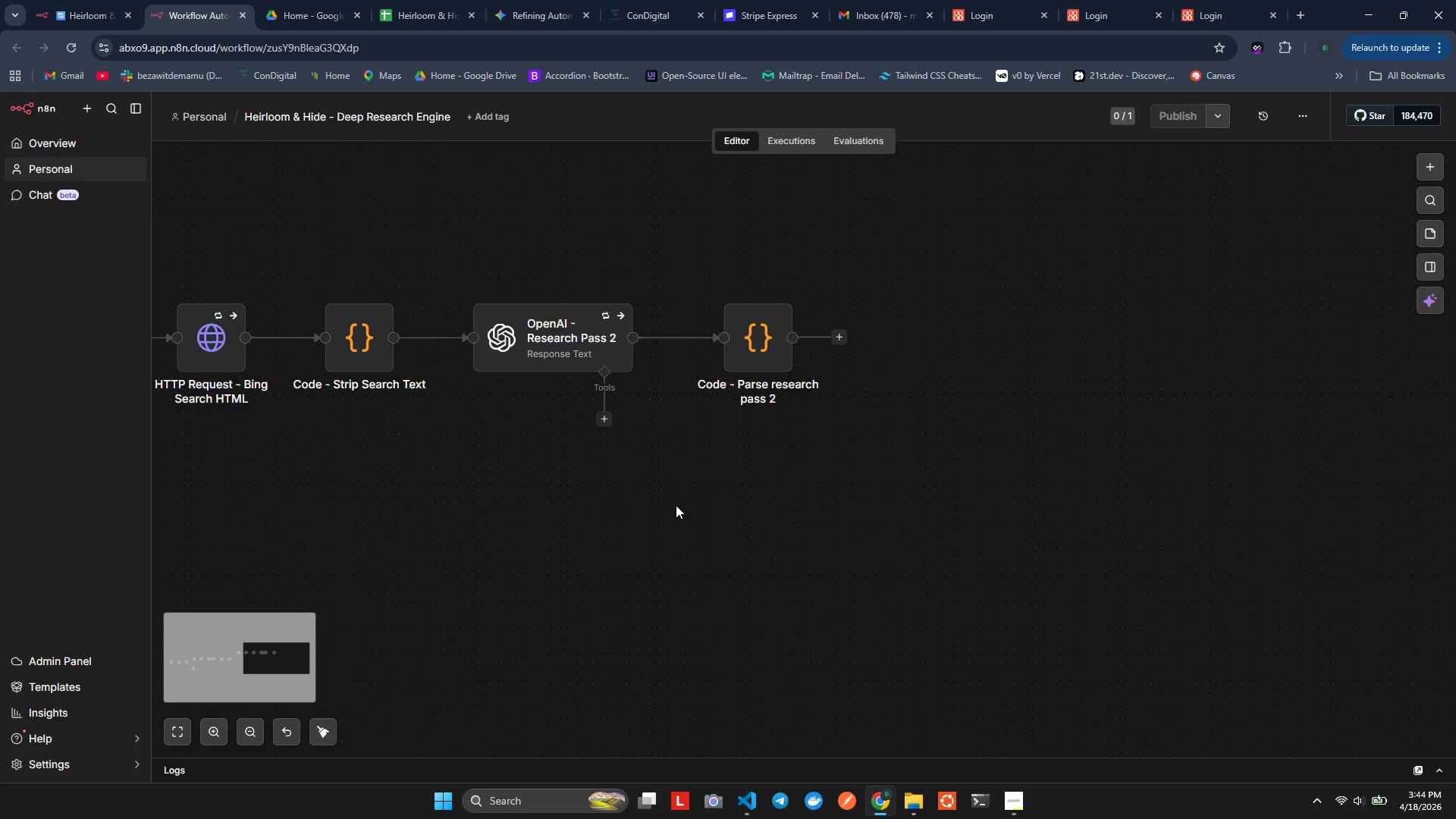 
scroll: coordinate [672, 510], scroll_direction: down, amount: 2.0
 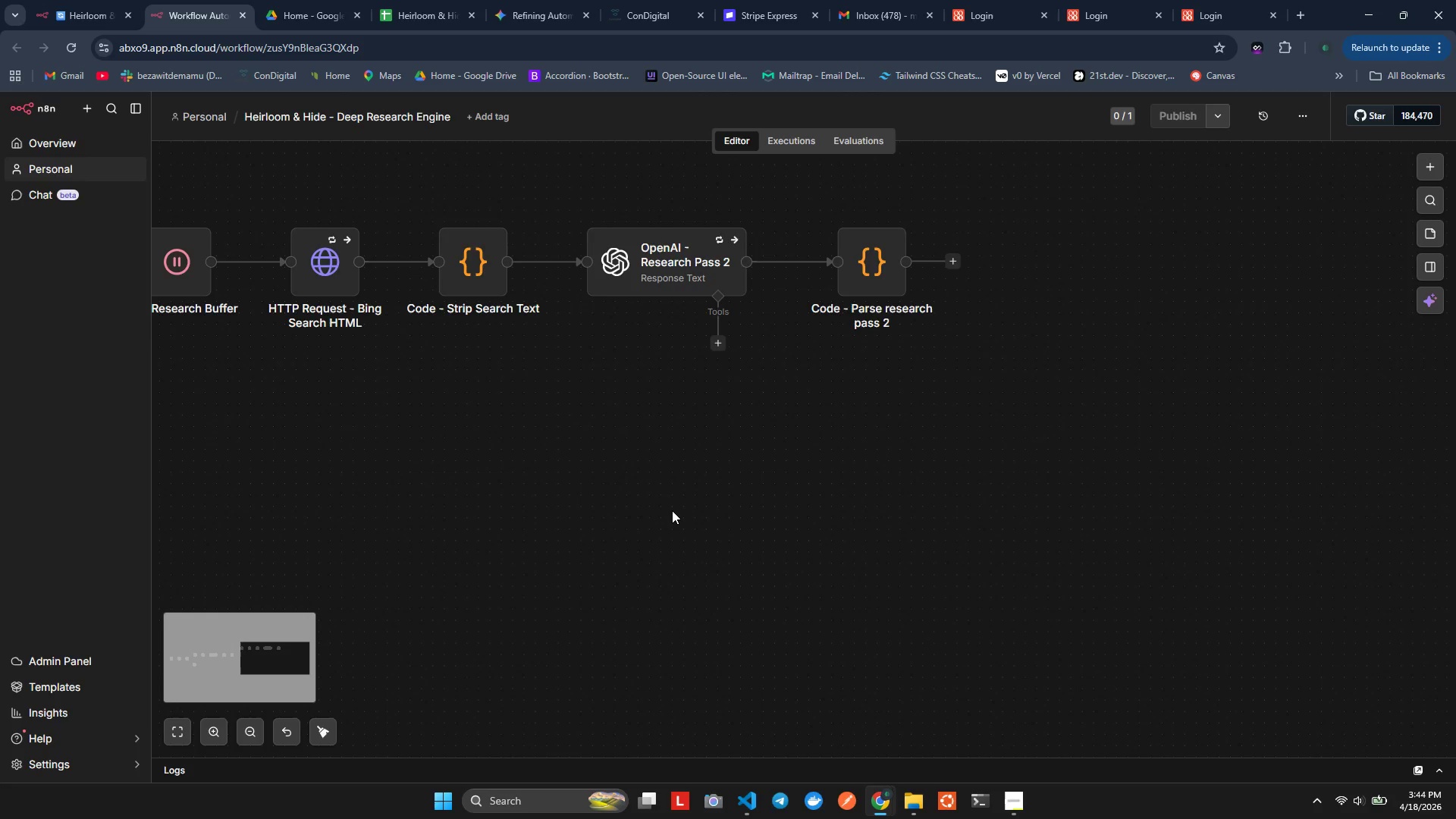 
hold_key(key=ShiftLeft, duration=0.89)
scroll: coordinate [672, 510], scroll_direction: up, amount: 3.0
 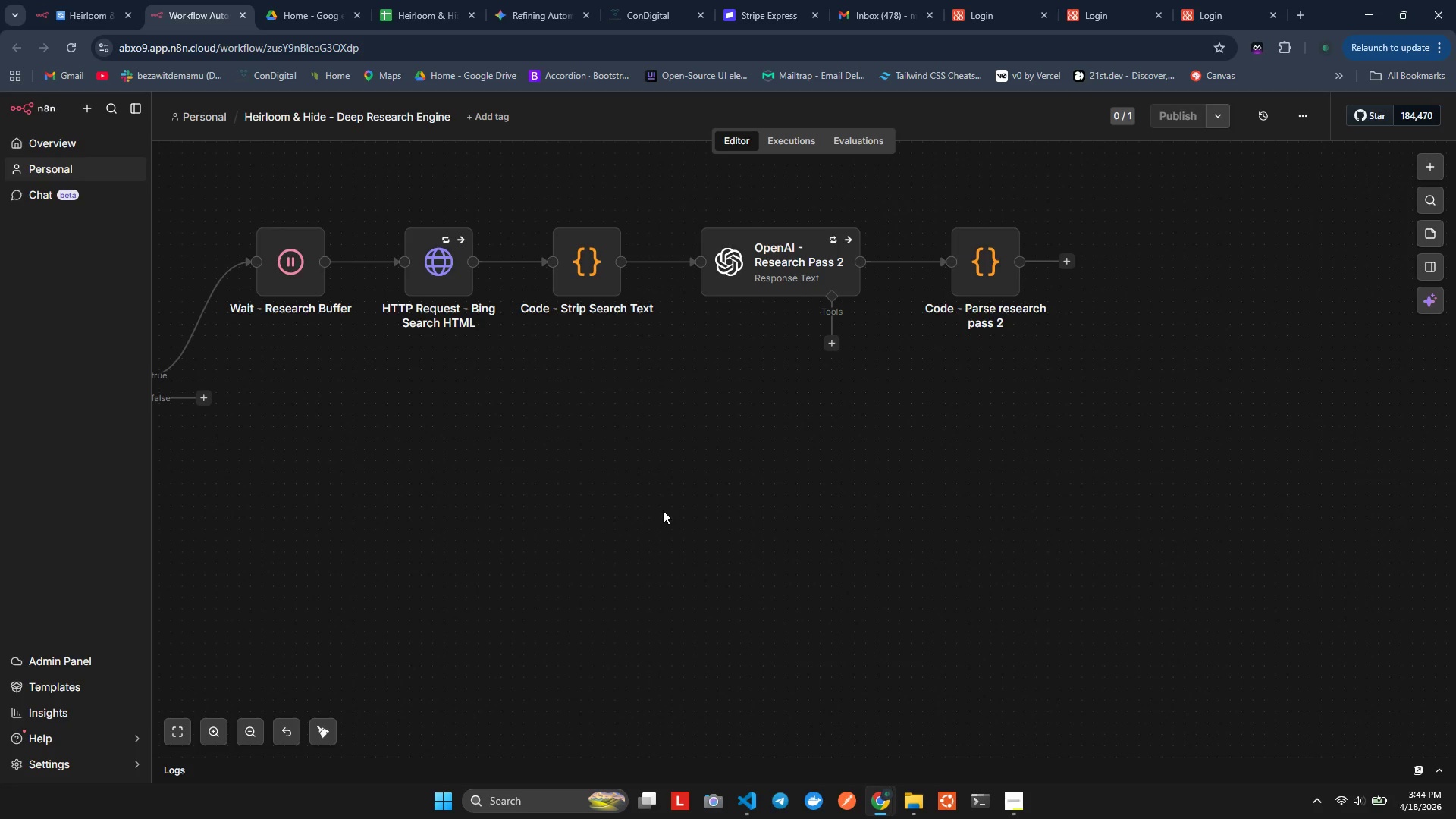 
wait(12.52)
 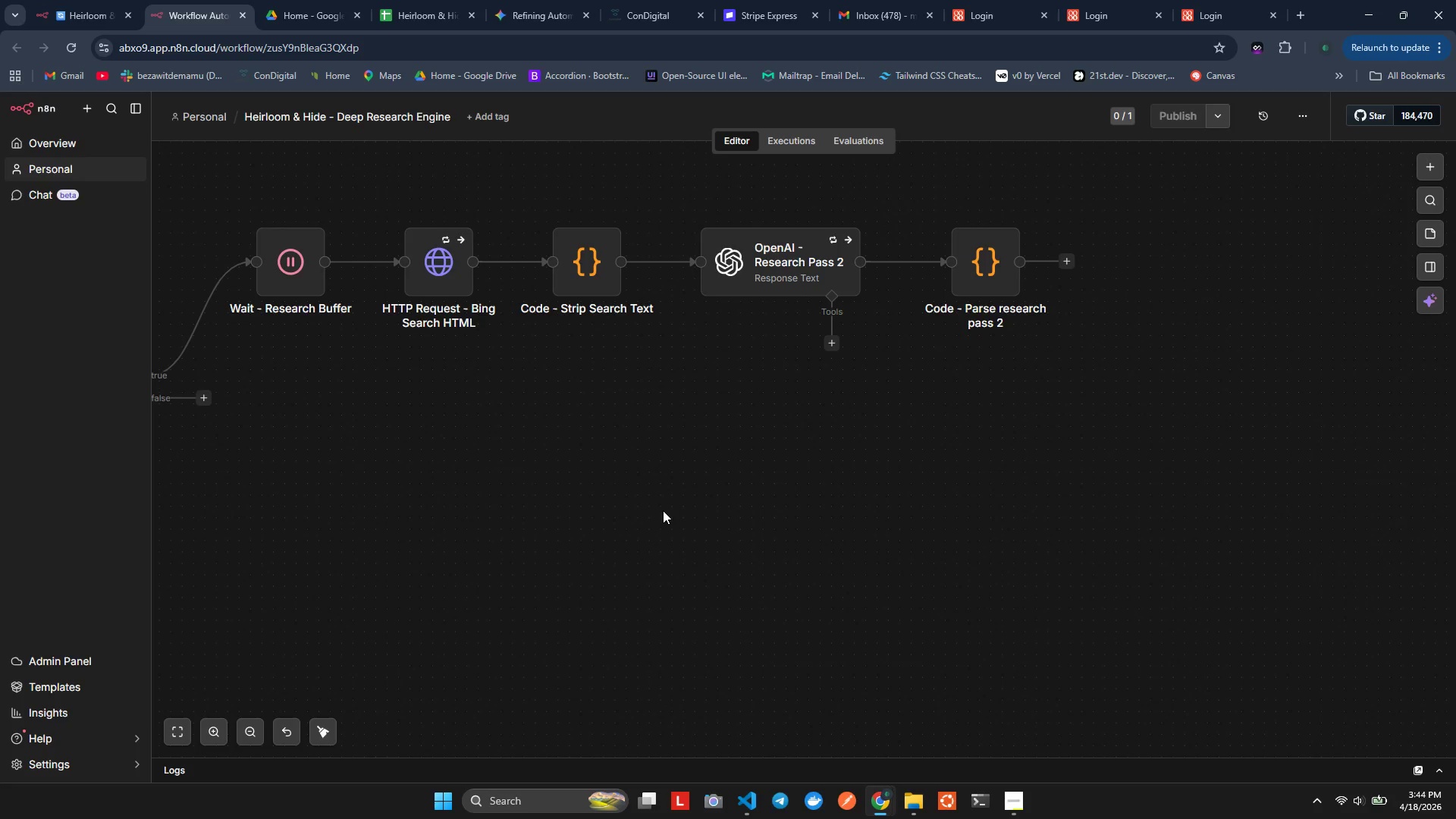 
left_click_drag(start_coordinate=[623, 664], to_coordinate=[623, 685])
 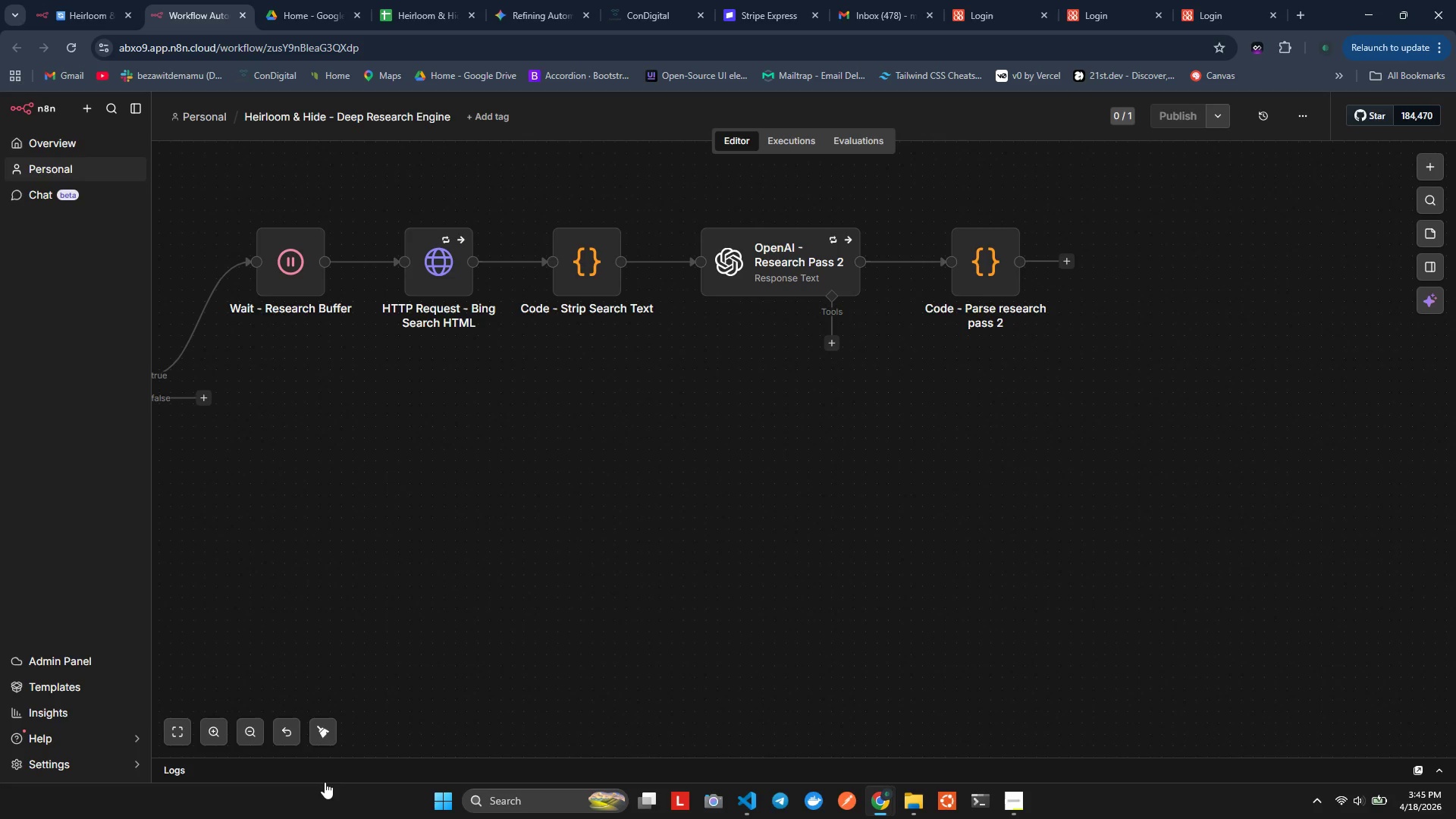 
wait(32.61)
 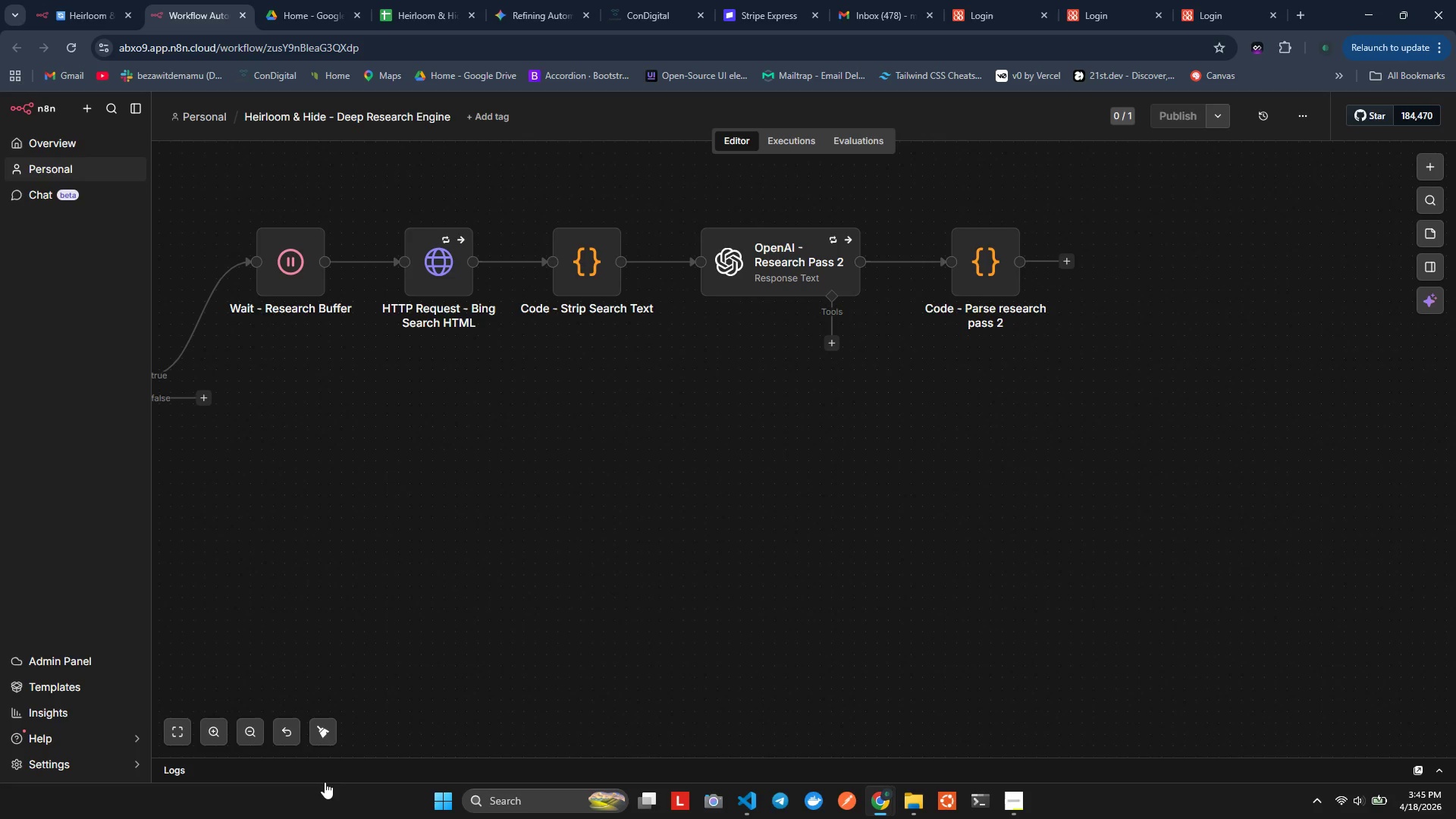 
key(Alt+AltLeft)
 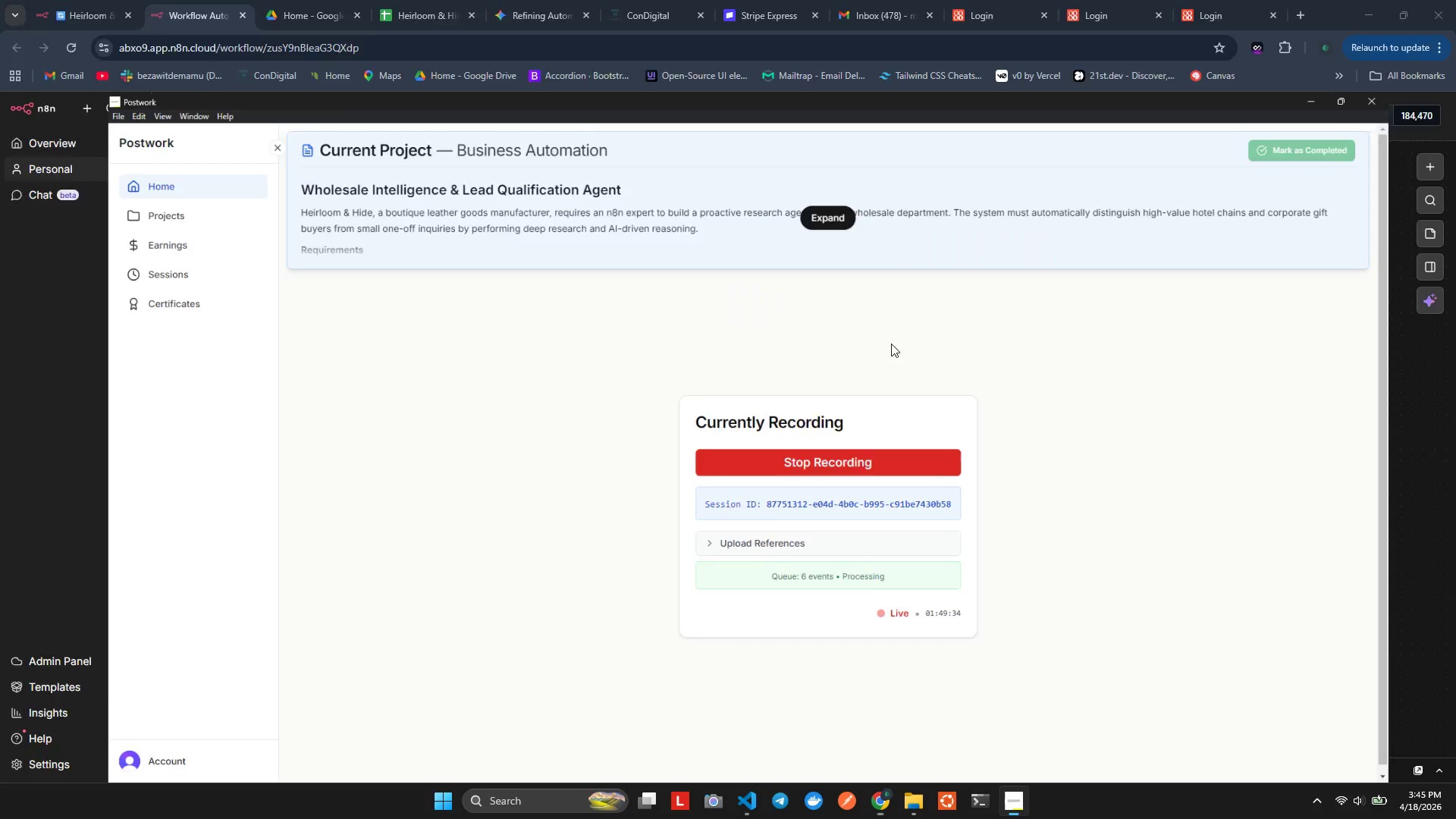 
key(Alt+Tab)